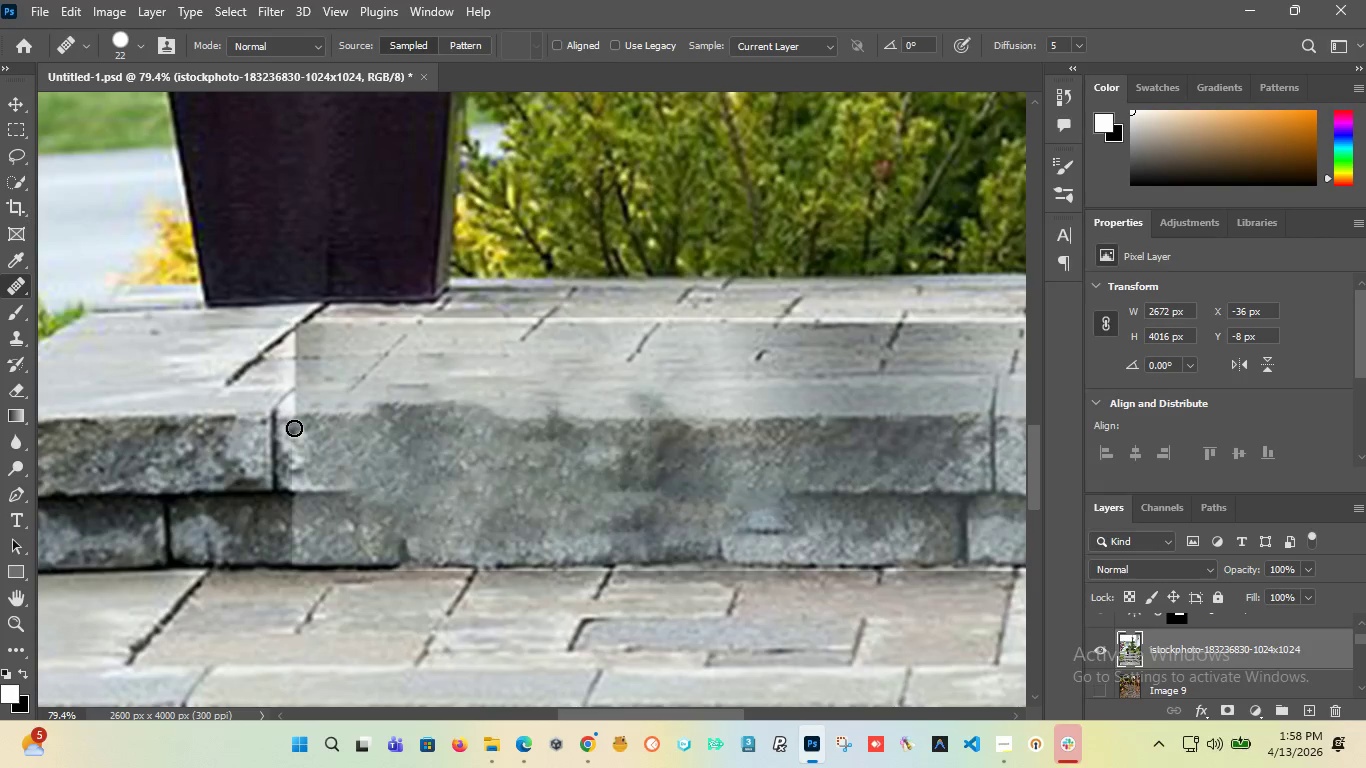 
left_click_drag(start_coordinate=[294, 428], to_coordinate=[294, 489])
 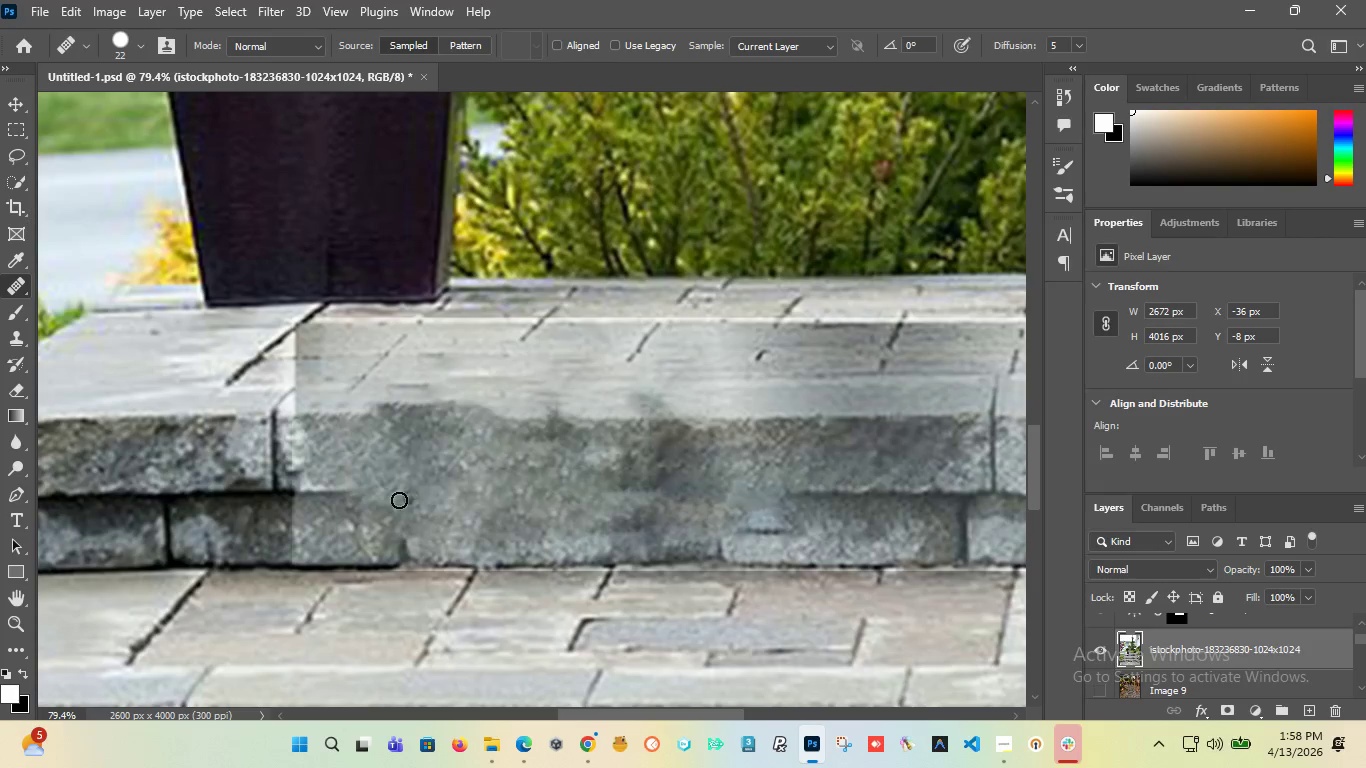 
key(Control+Z)
 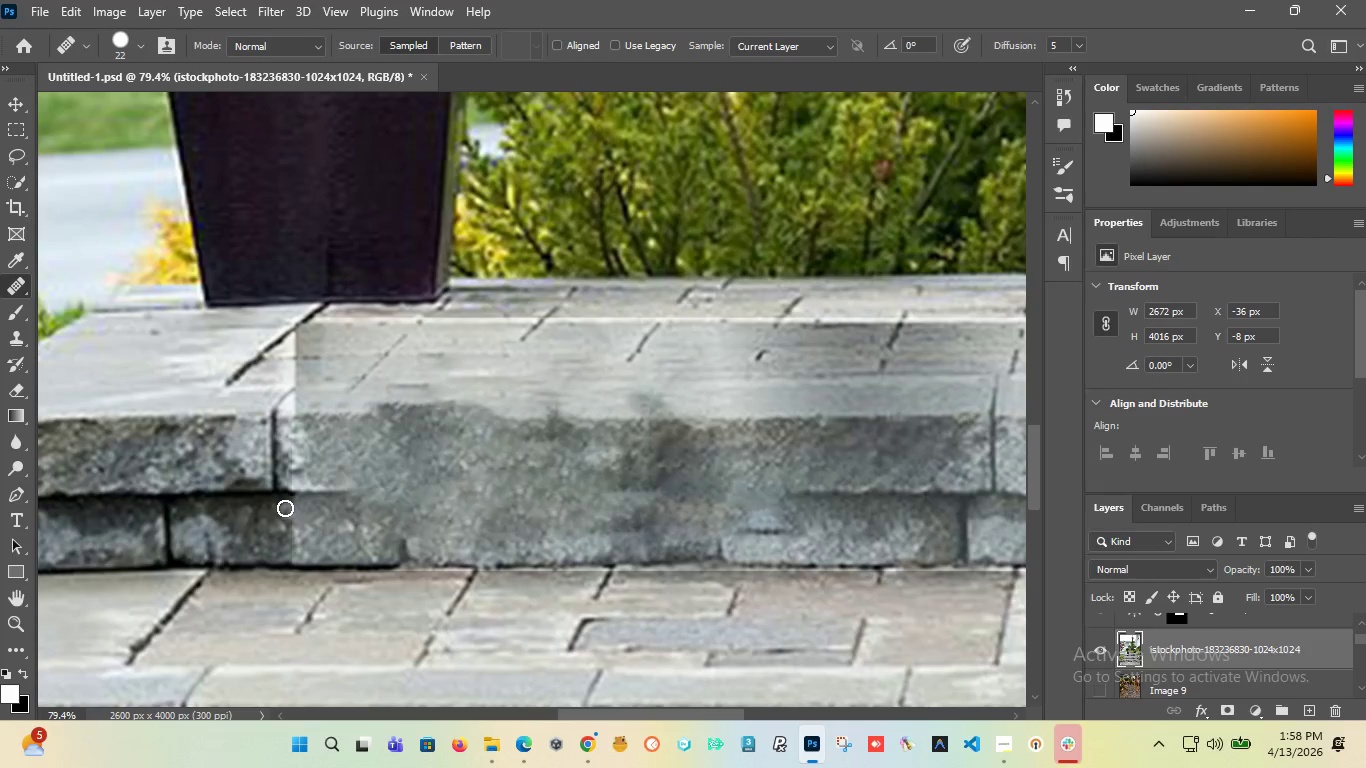 
hold_key(key=AltLeft, duration=0.5)
left_click([237, 523])
 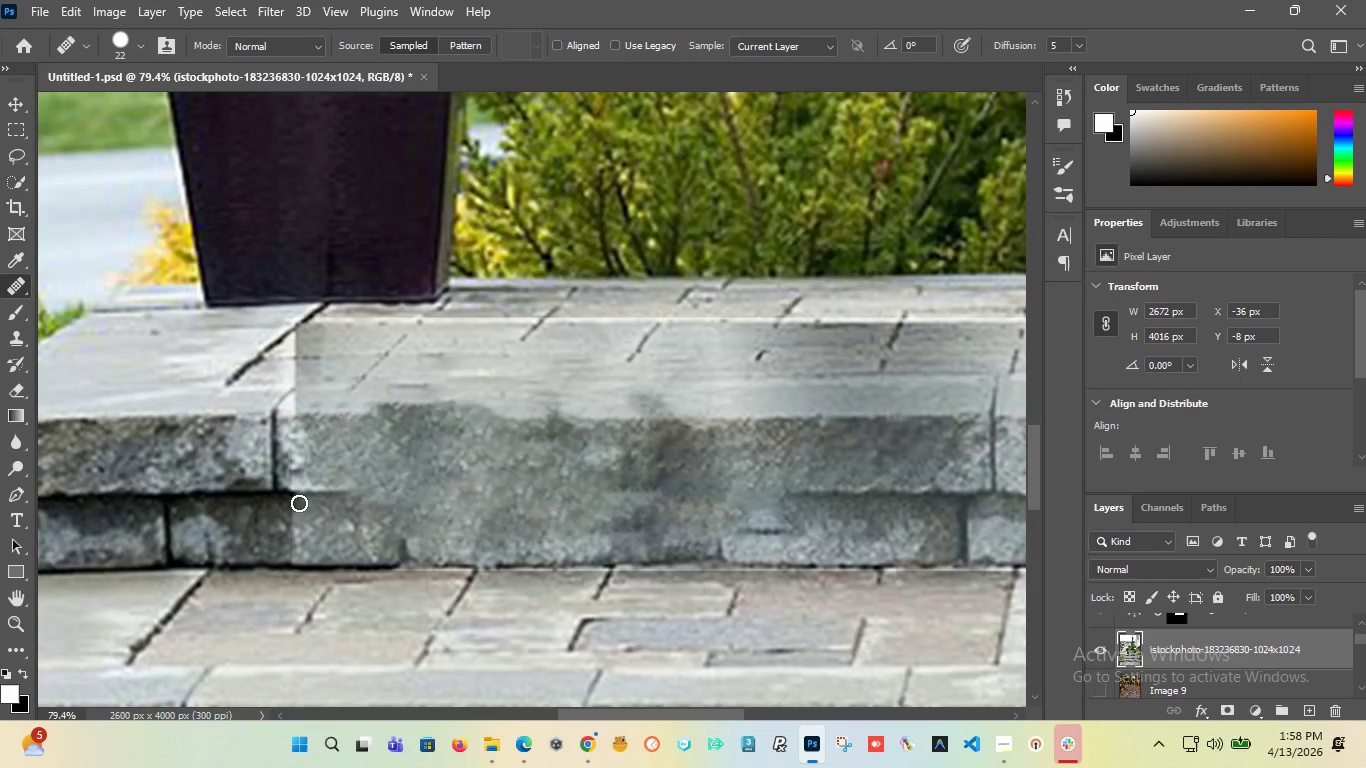 
left_click_drag(start_coordinate=[297, 504], to_coordinate=[295, 542])
 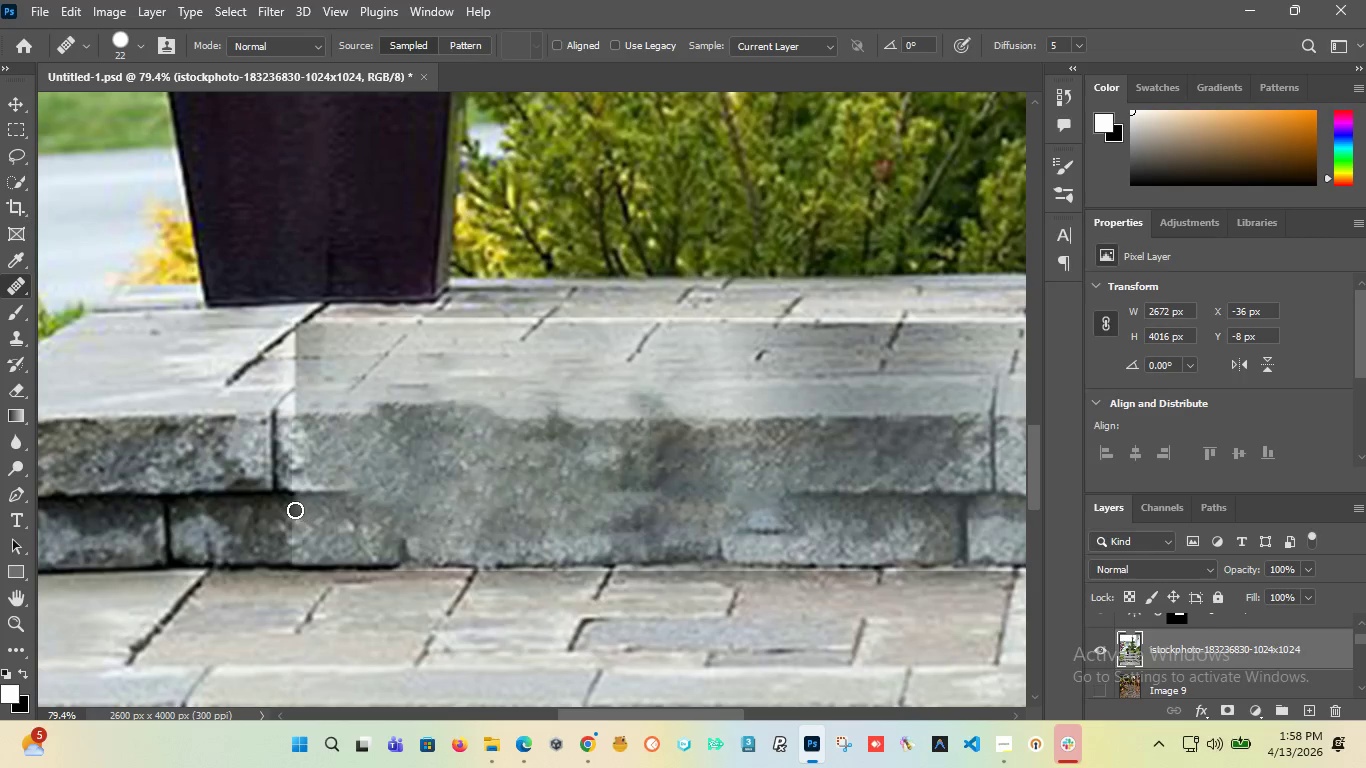 
left_click_drag(start_coordinate=[294, 508], to_coordinate=[289, 556])
 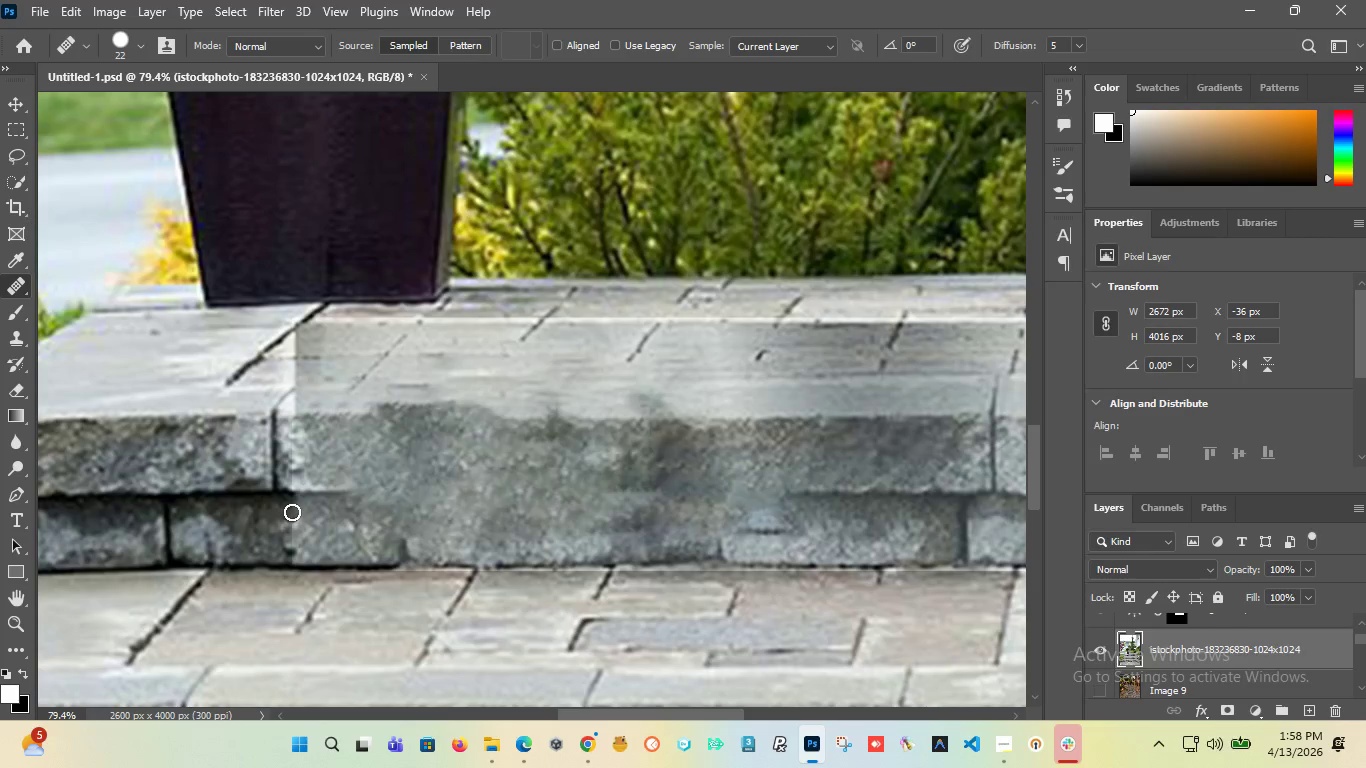 
left_click_drag(start_coordinate=[292, 511], to_coordinate=[299, 513])
 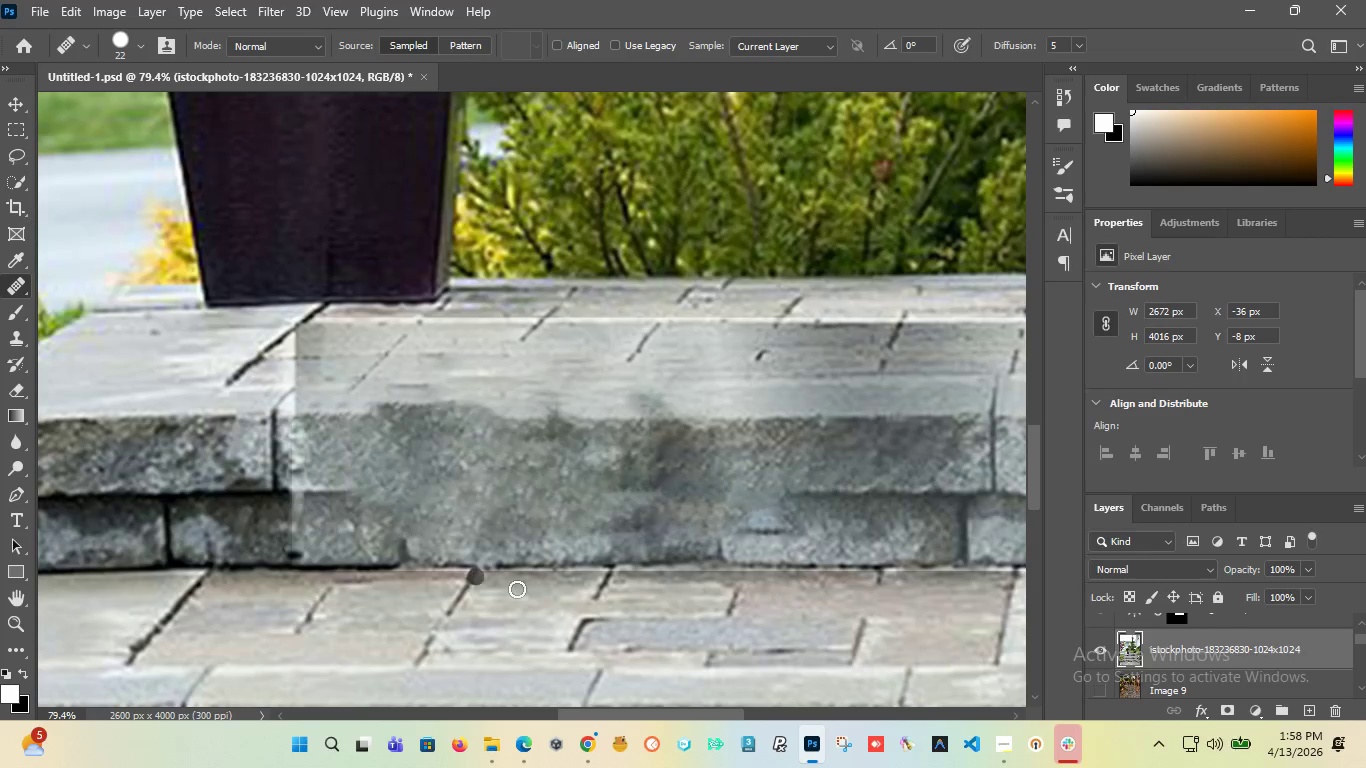 
key(Control+Z)
 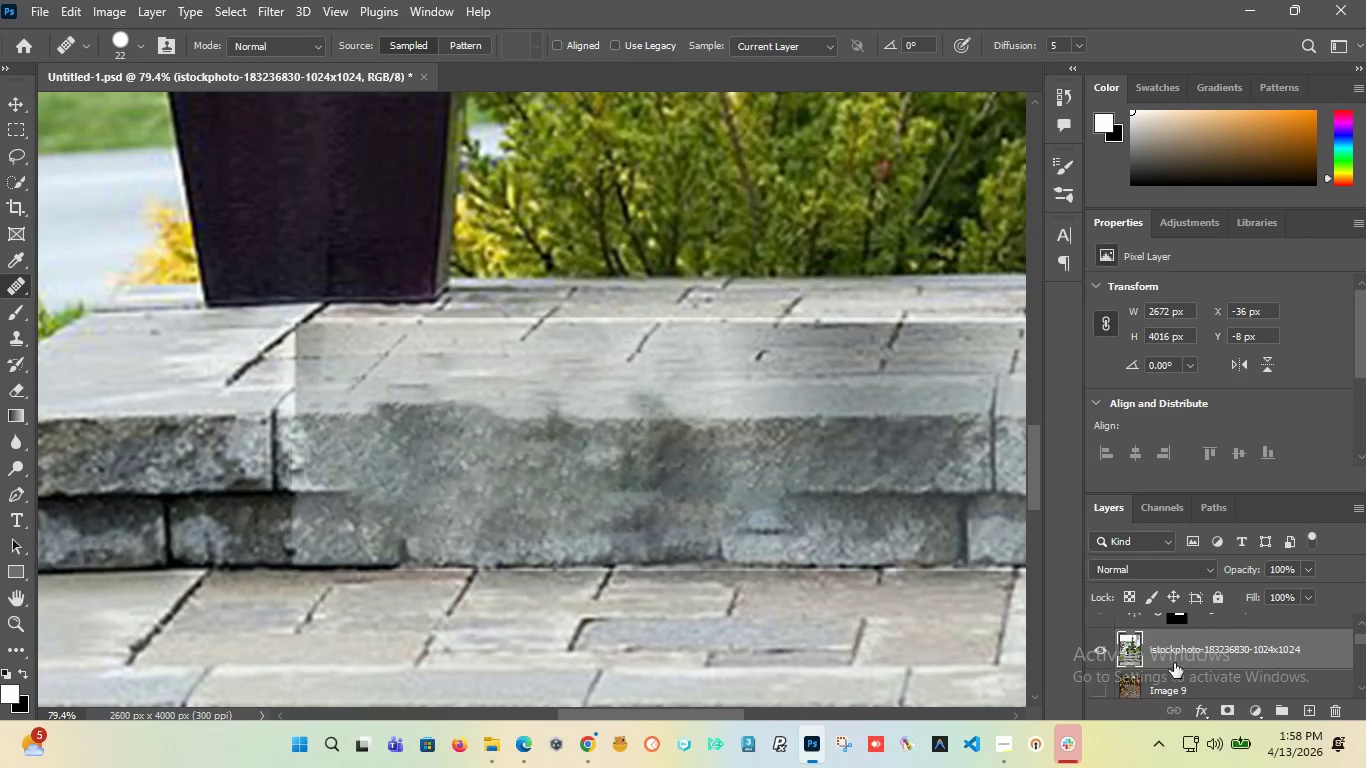 
scroll: coordinate [1174, 642], scroll_direction: up, amount: 3.0
 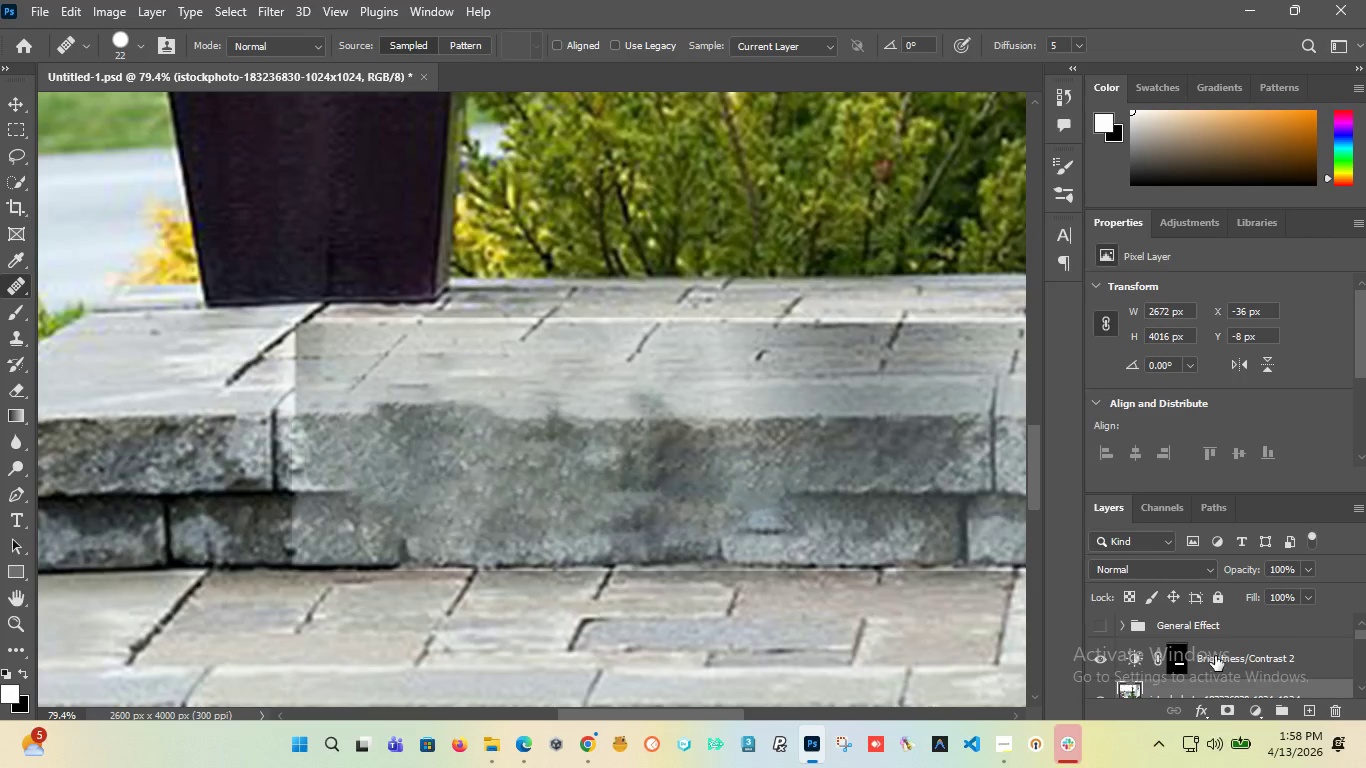 
scroll: coordinate [1215, 654], scroll_direction: down, amount: 2.0
 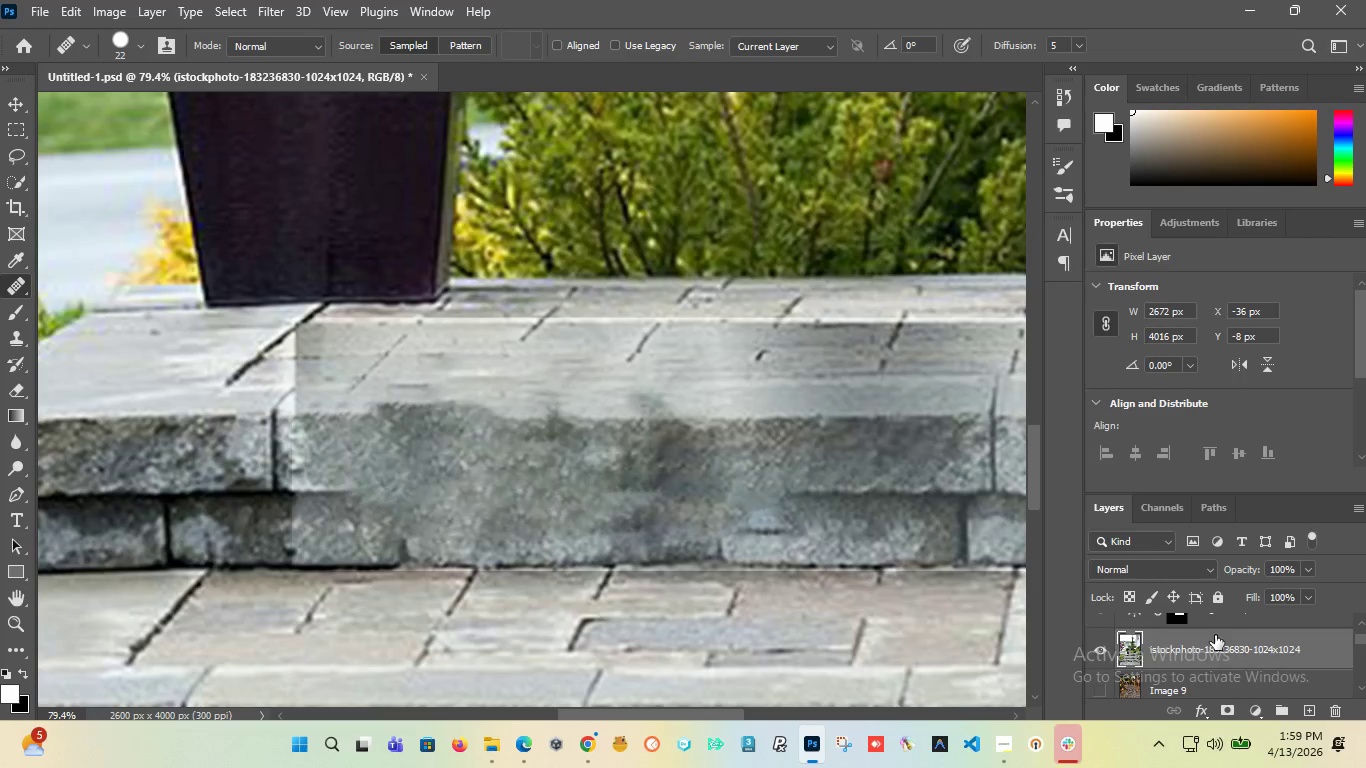 
scroll: coordinate [1215, 635], scroll_direction: up, amount: 1.0
 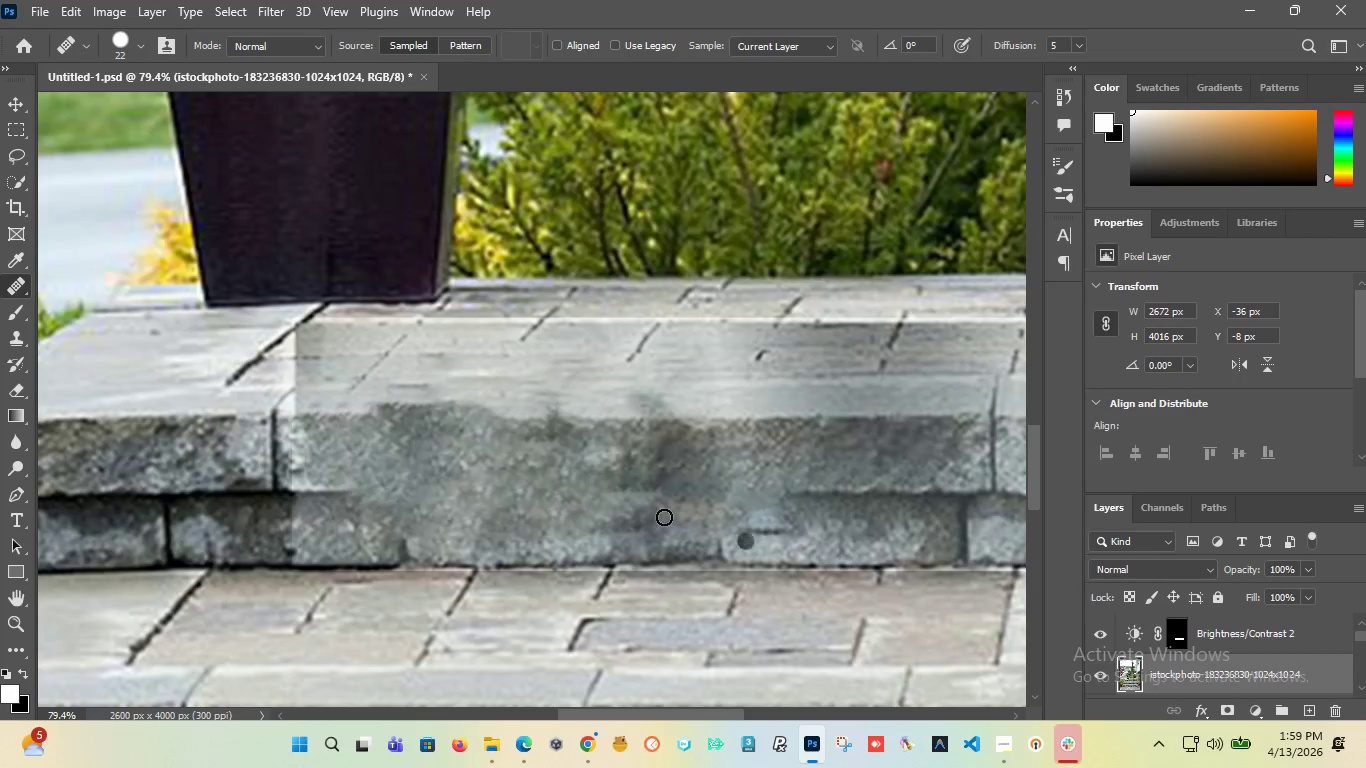 
hold_key(key=AltLeft, duration=1.5)
scroll: coordinate [364, 492], scroll_direction: down, amount: 10.0
 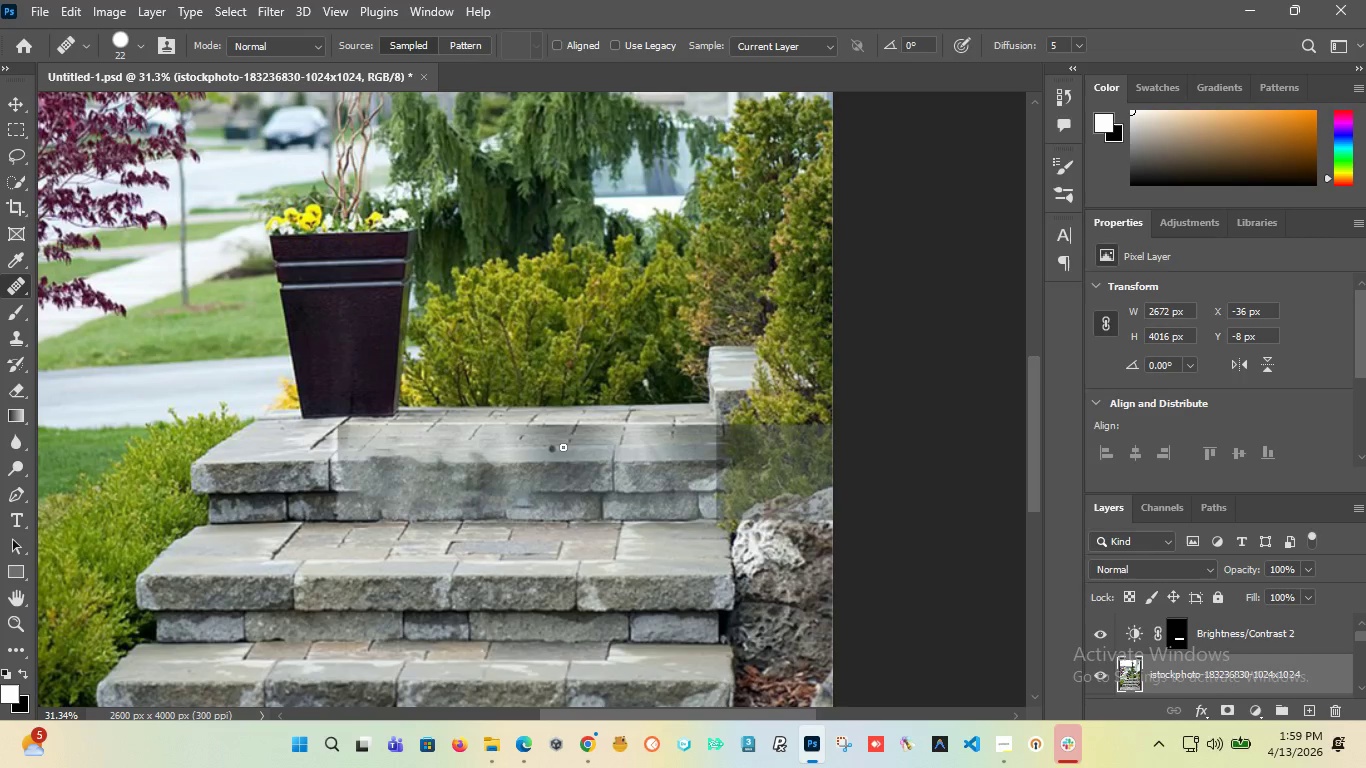 
key(Control+Z)
 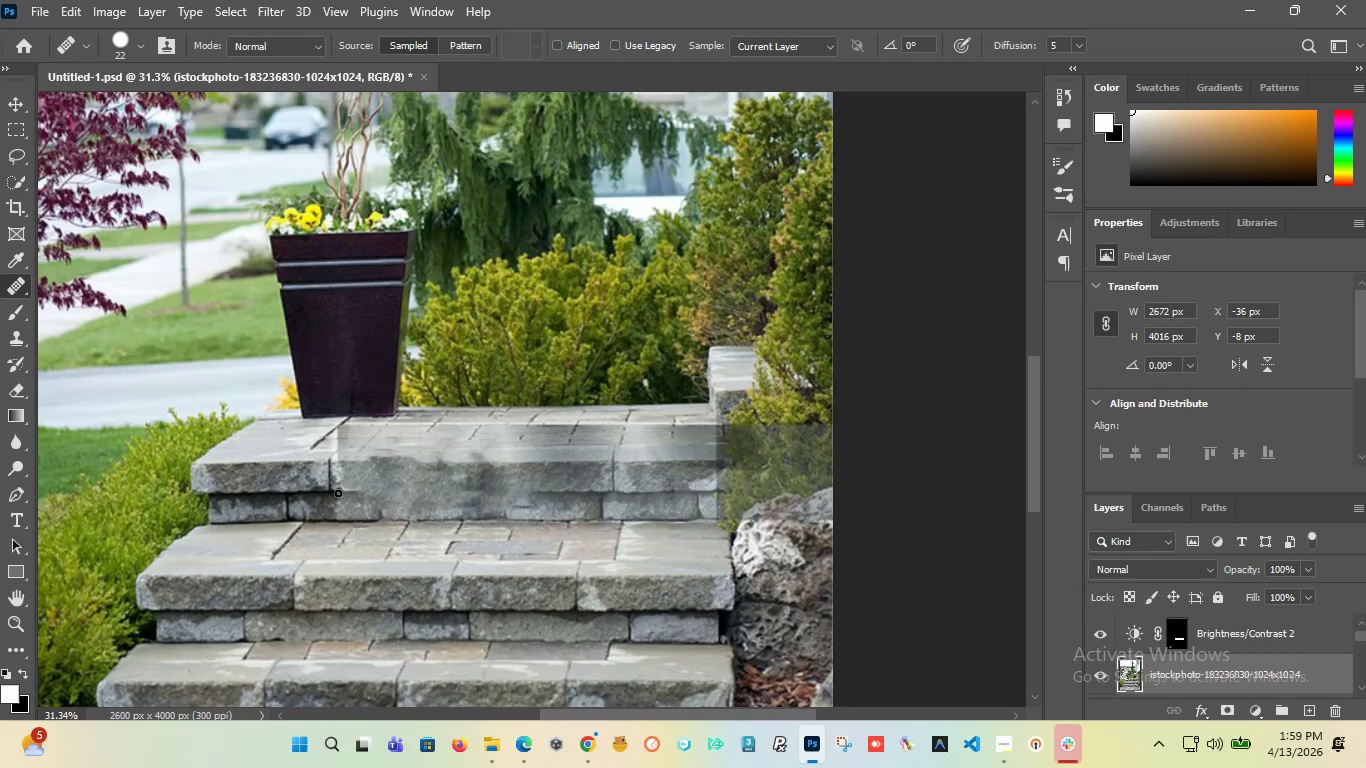 
key(Control+Z)
 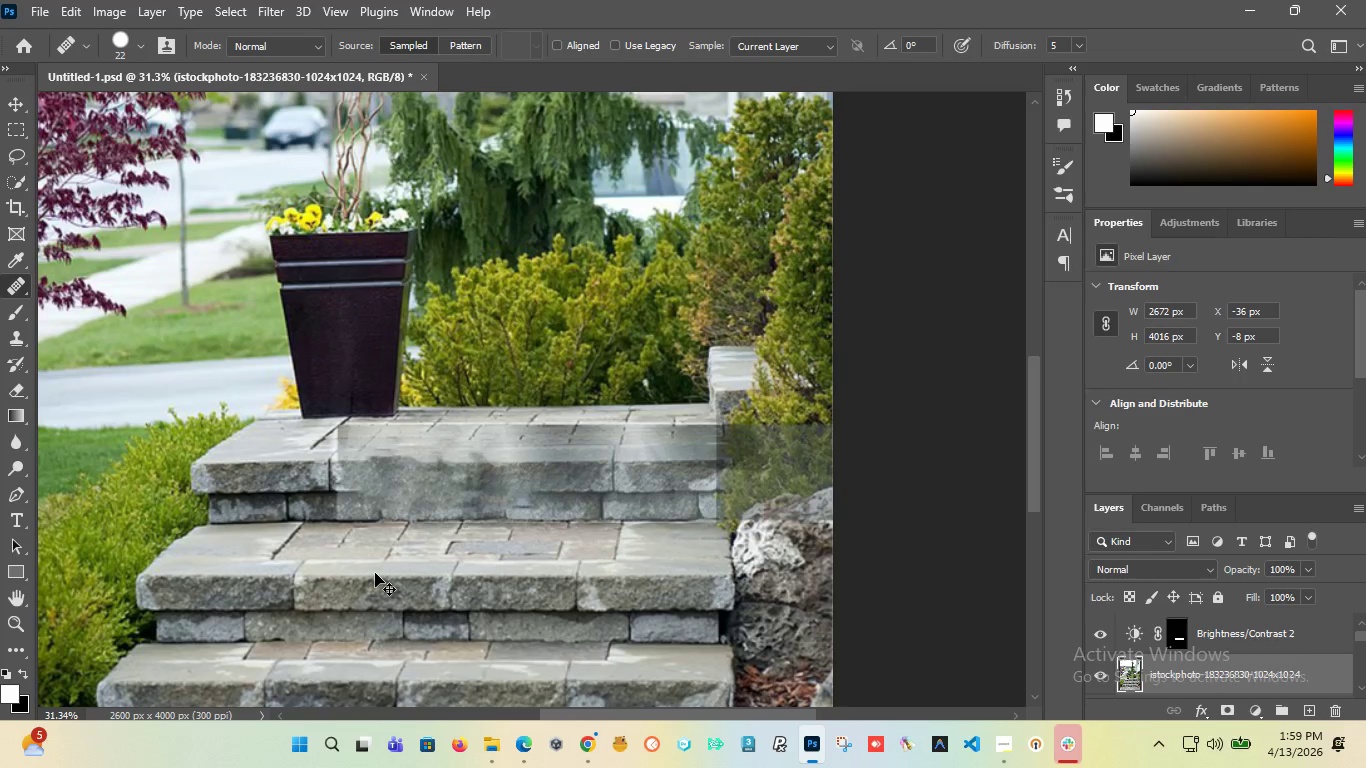 
key(Control+Z)
 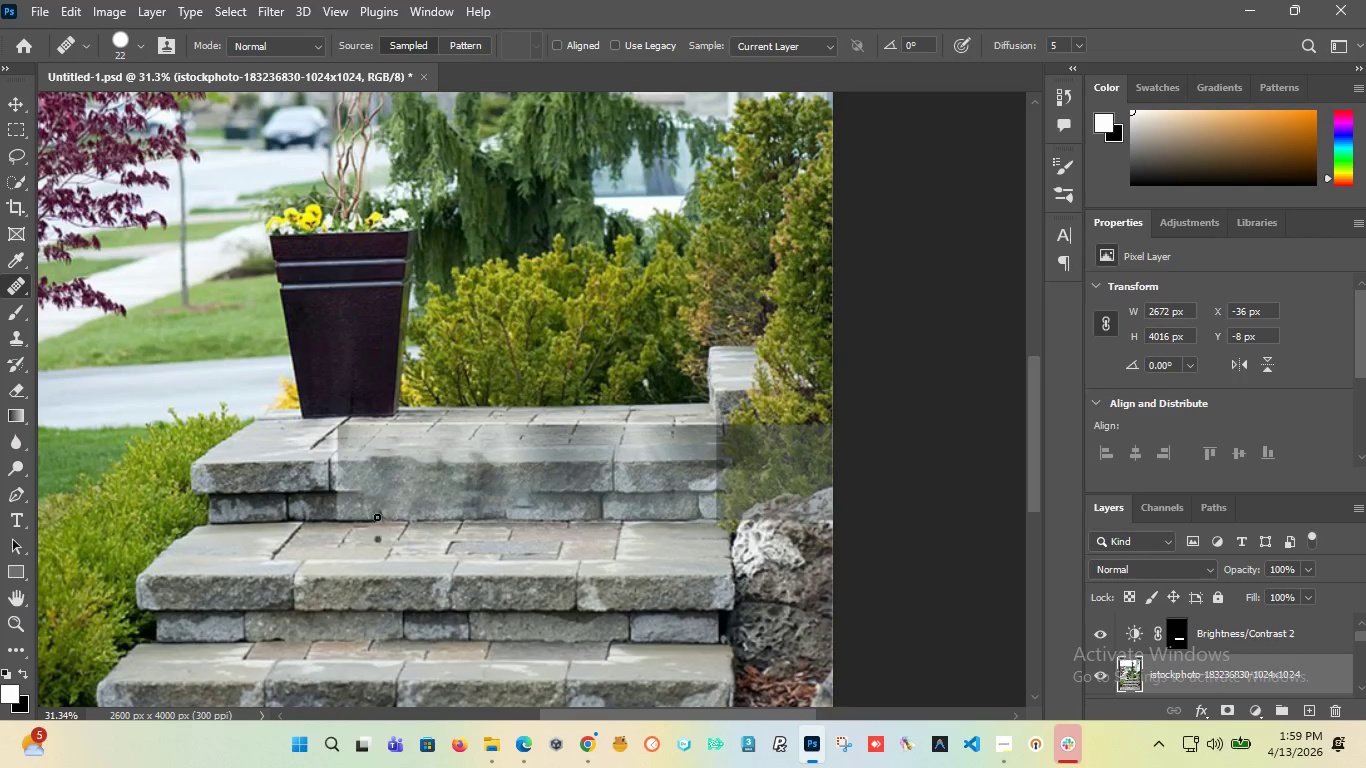 
hold_key(key=AltLeft, duration=1.52)
scroll: coordinate [335, 444], scroll_direction: up, amount: 10.0
 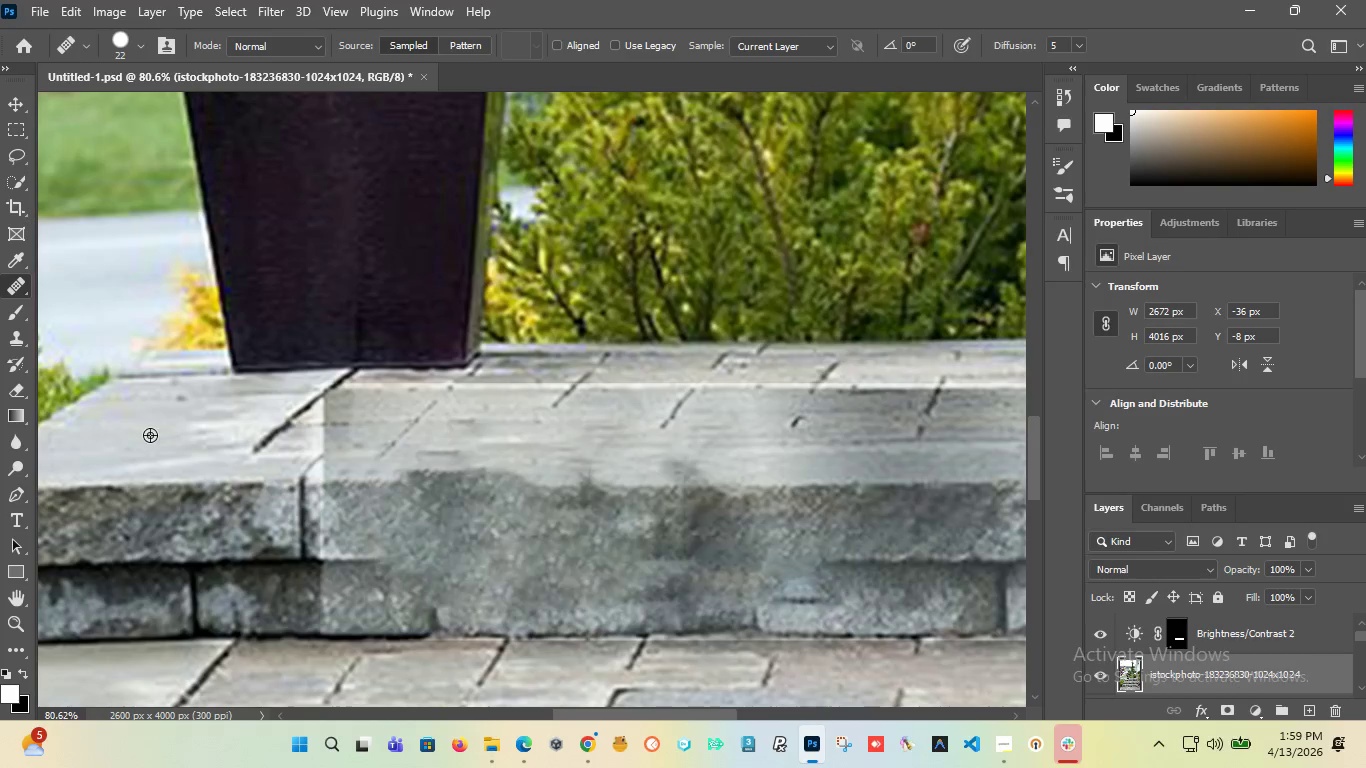 
key(Alt+AltLeft)
 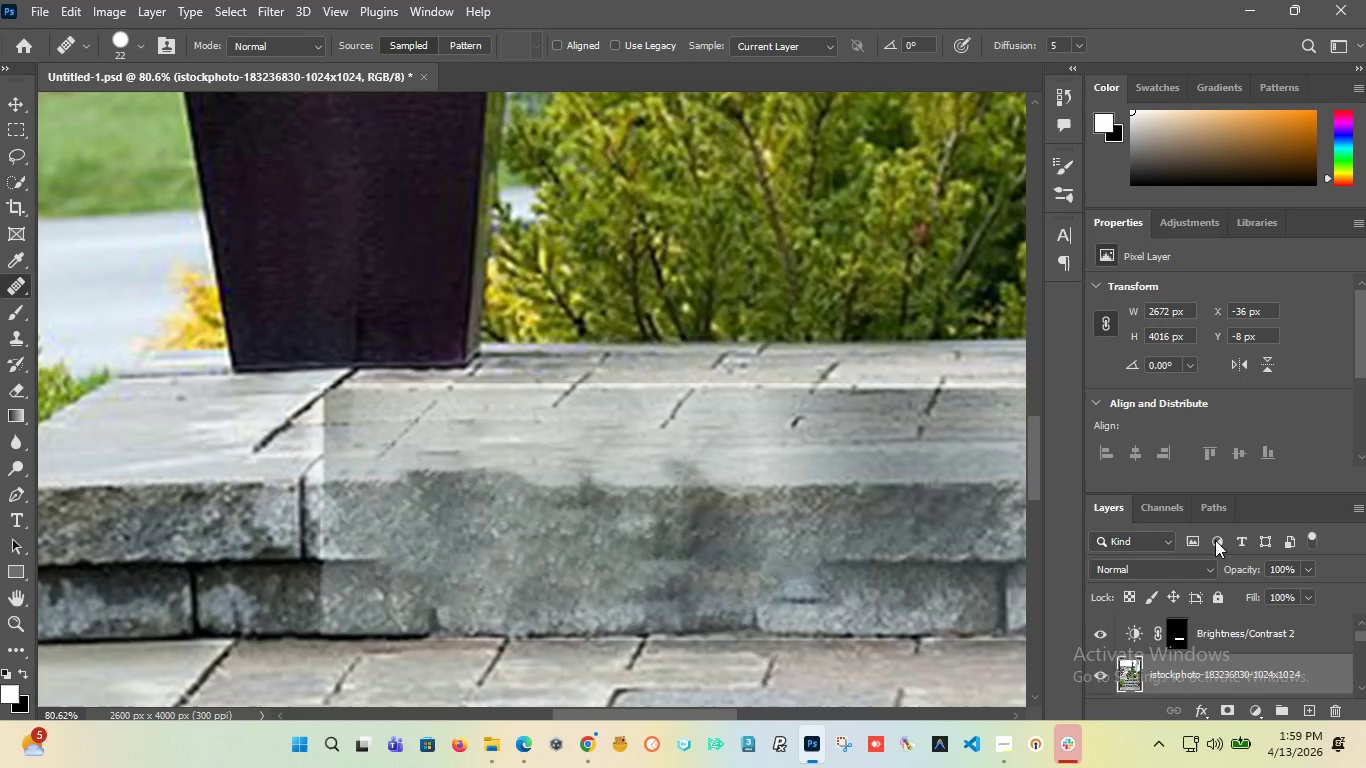 
left_click([1103, 626])
 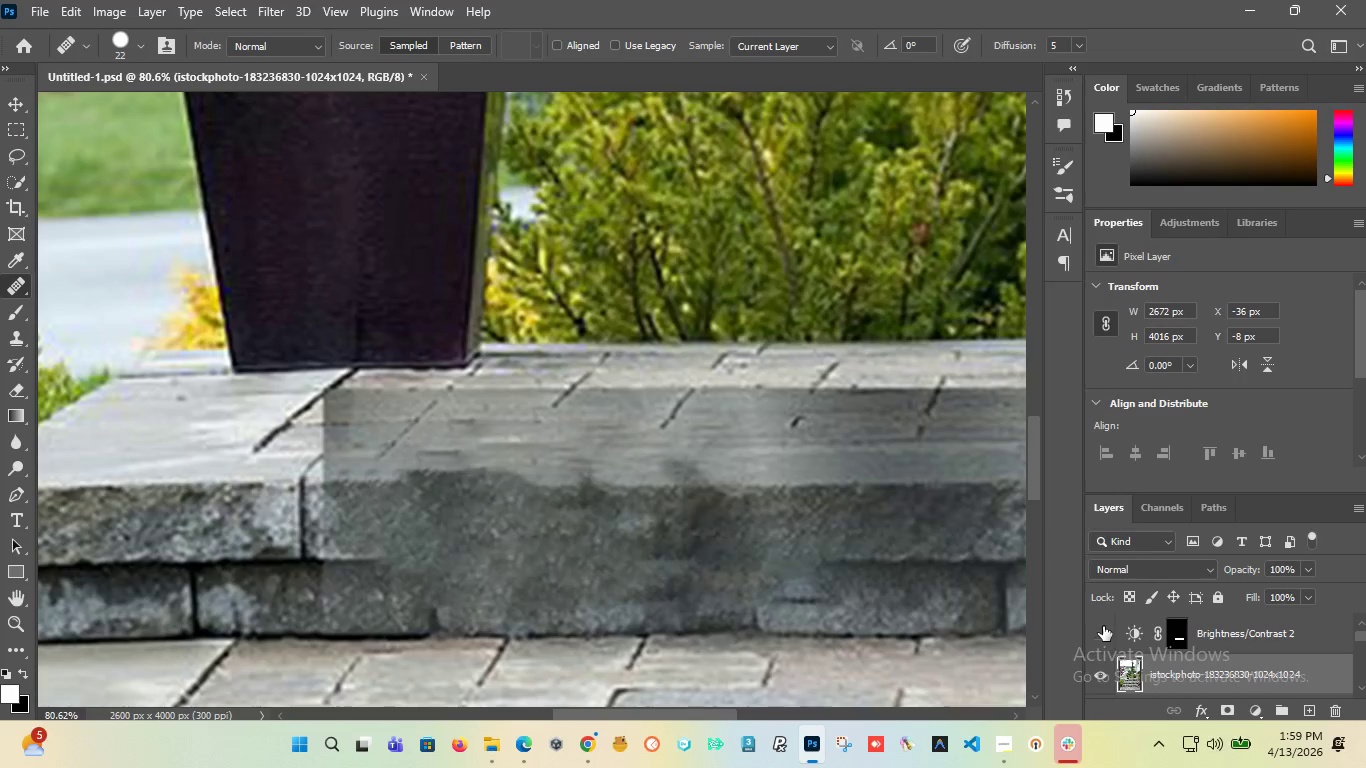 
hold_key(key=AltLeft, duration=1.01)
scroll: coordinate [339, 419], scroll_direction: down, amount: 7.0
 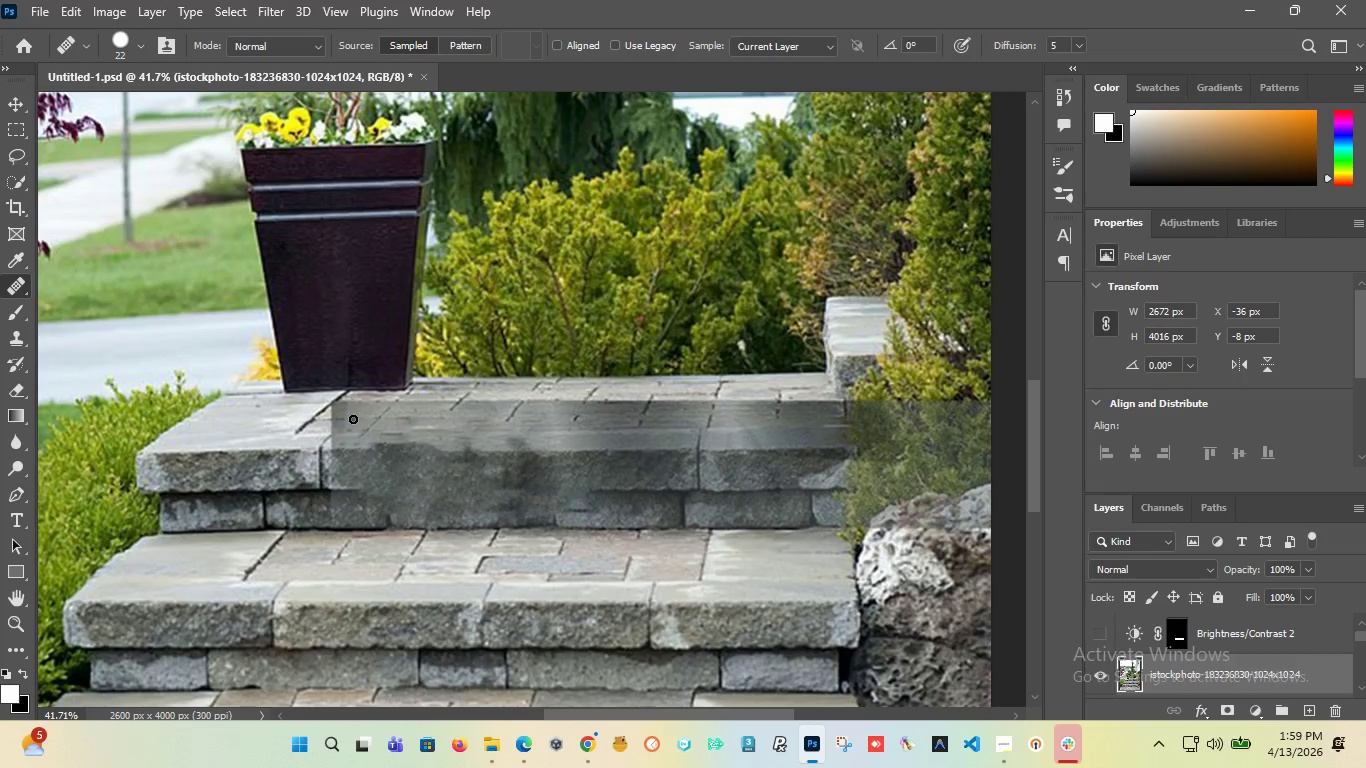 
left_click_drag(start_coordinate=[332, 410], to_coordinate=[400, 427])
 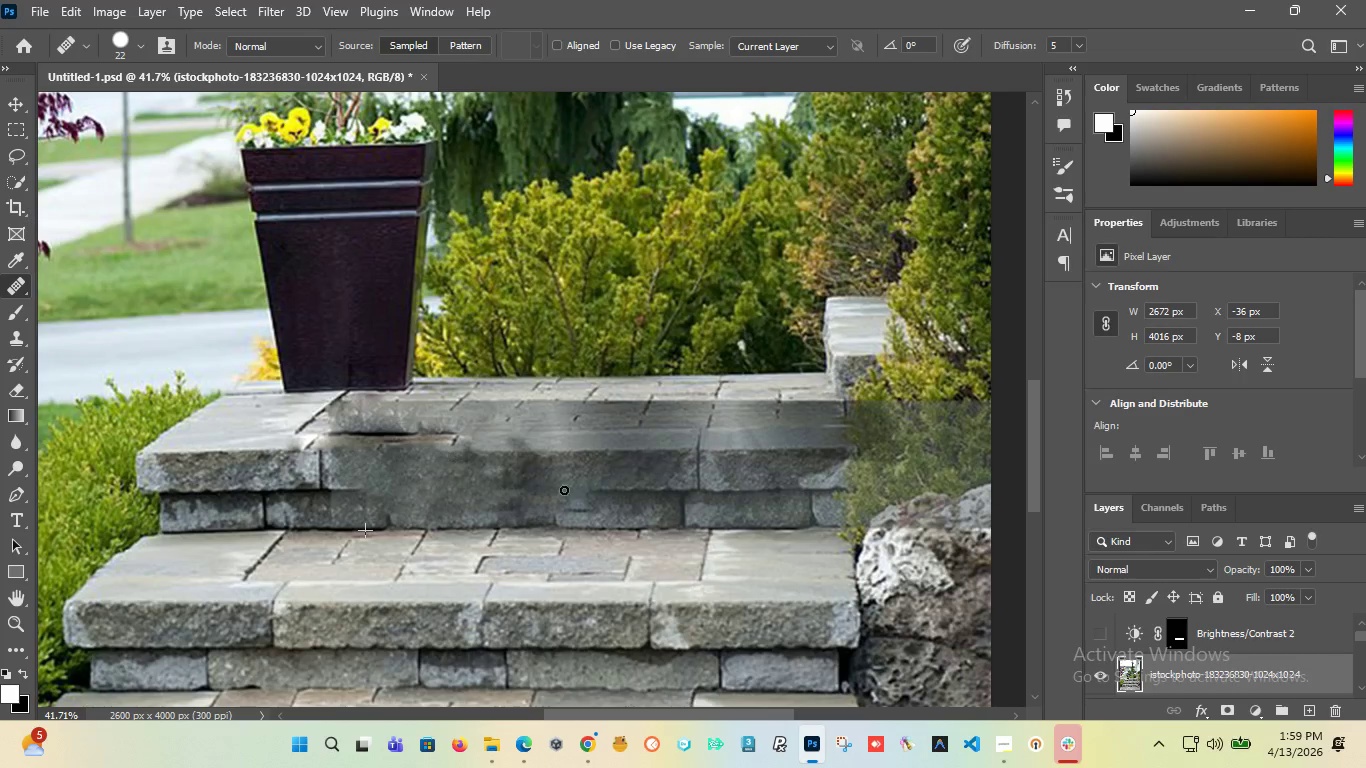 
key(Control+Z)
 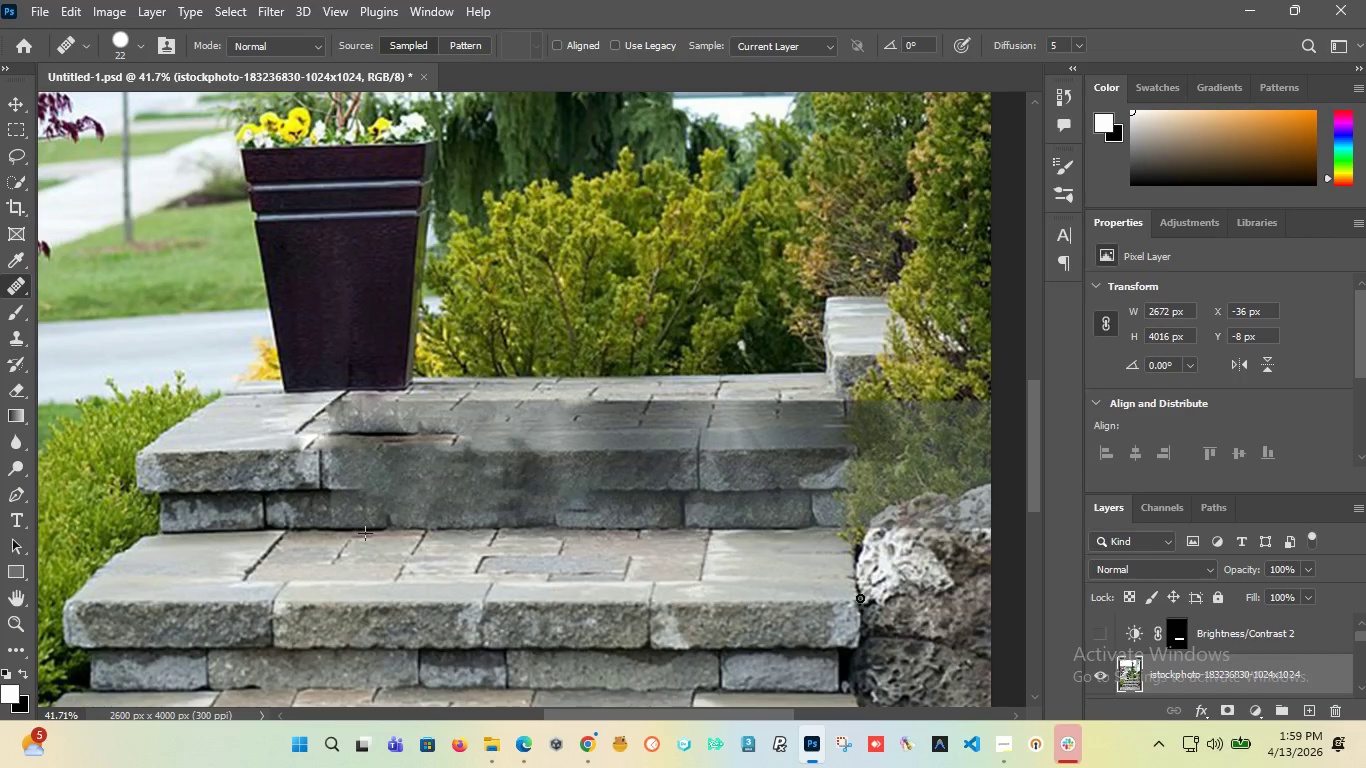 
left_click([1004, 739])